 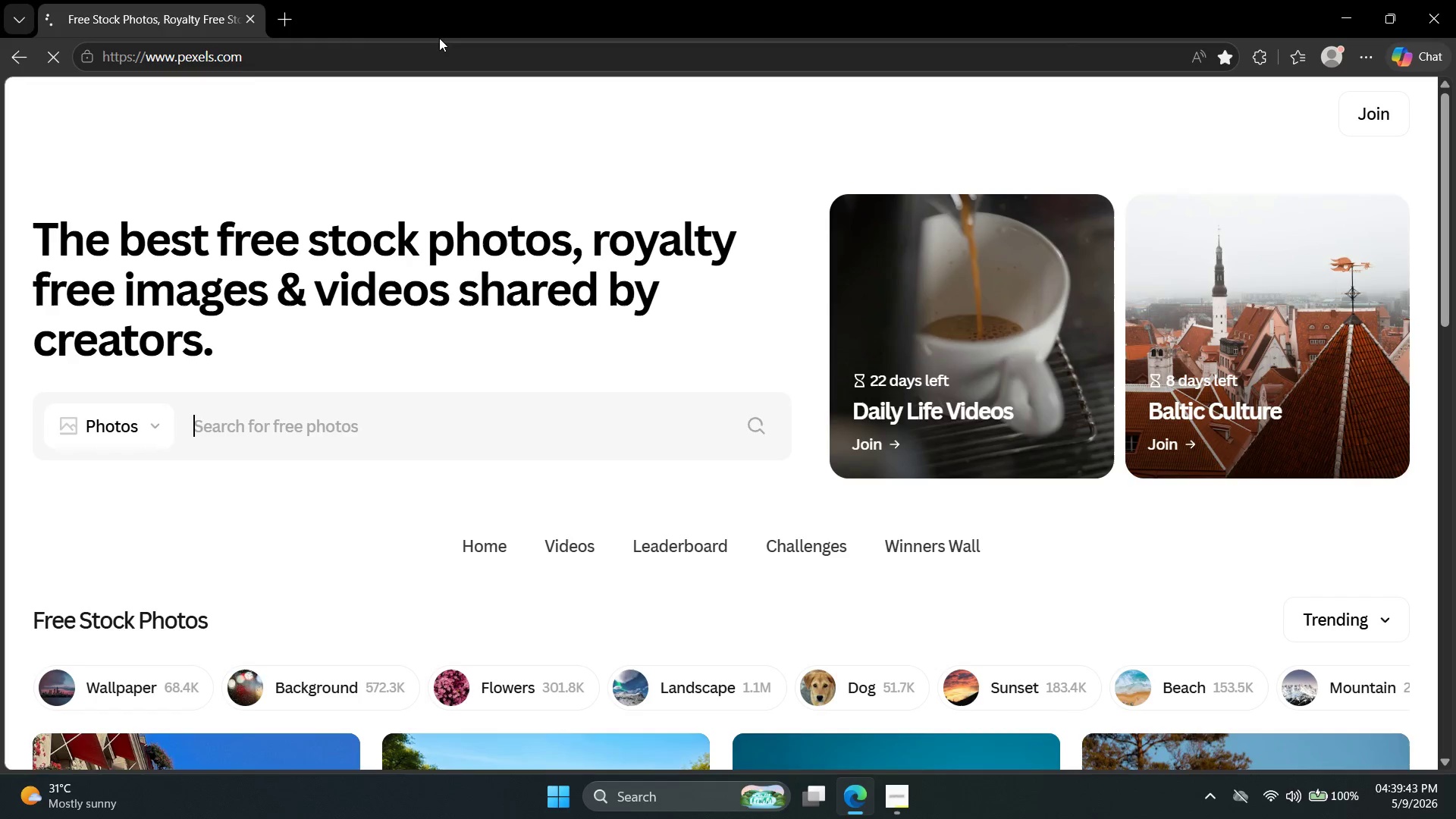 
mouse_move([140, 435])
 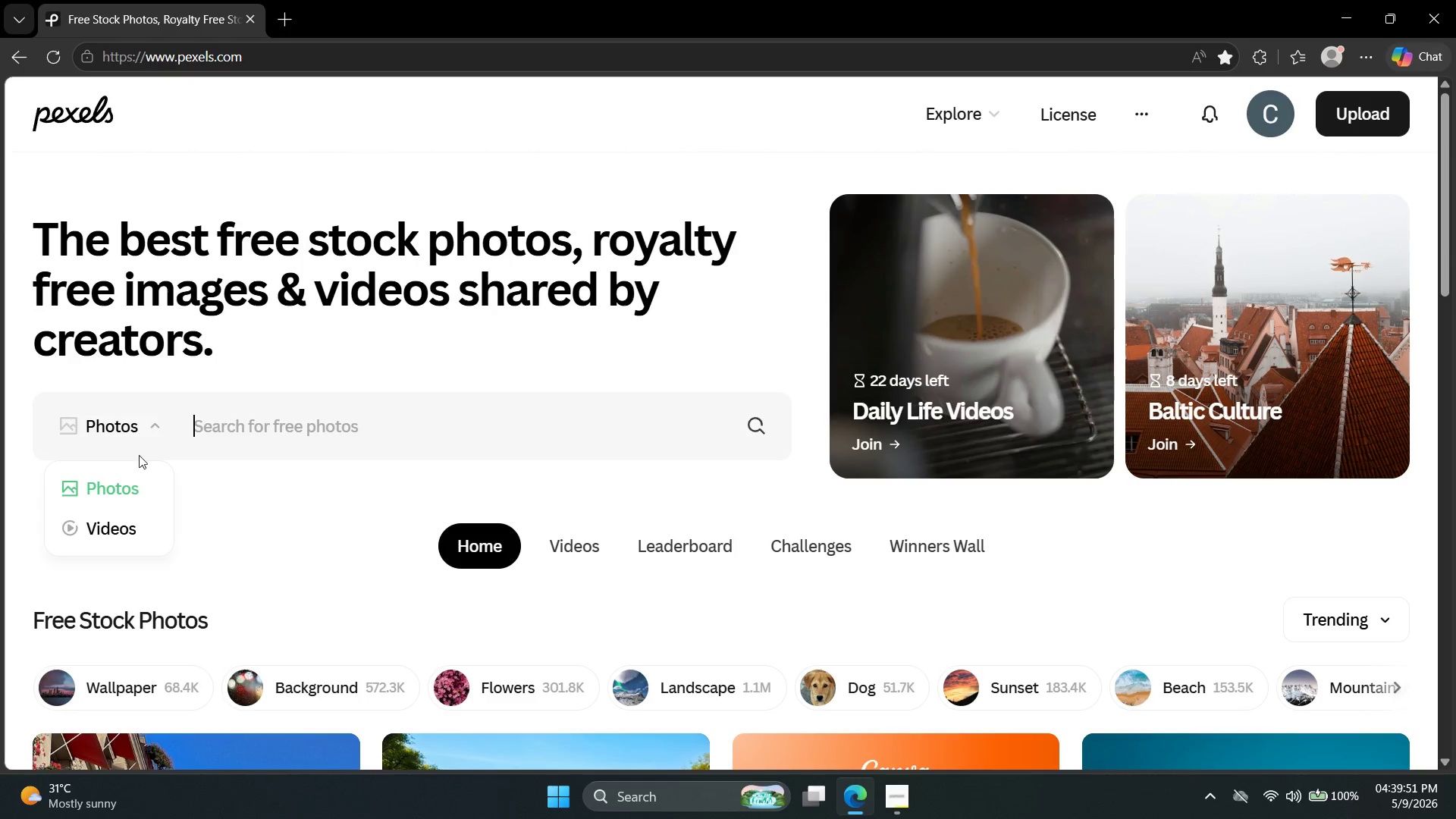 
left_click([116, 543])
 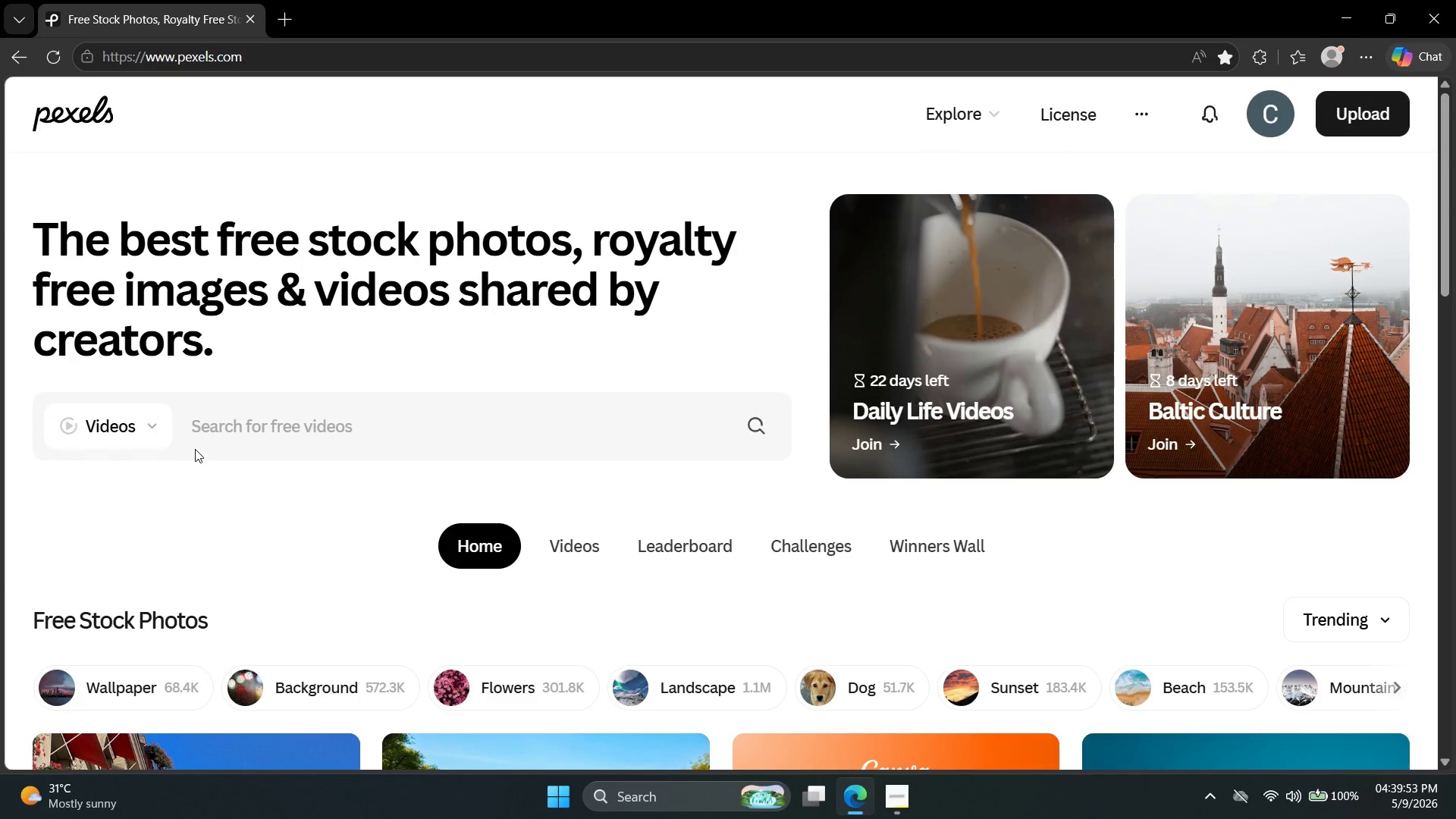 
left_click([219, 423])
 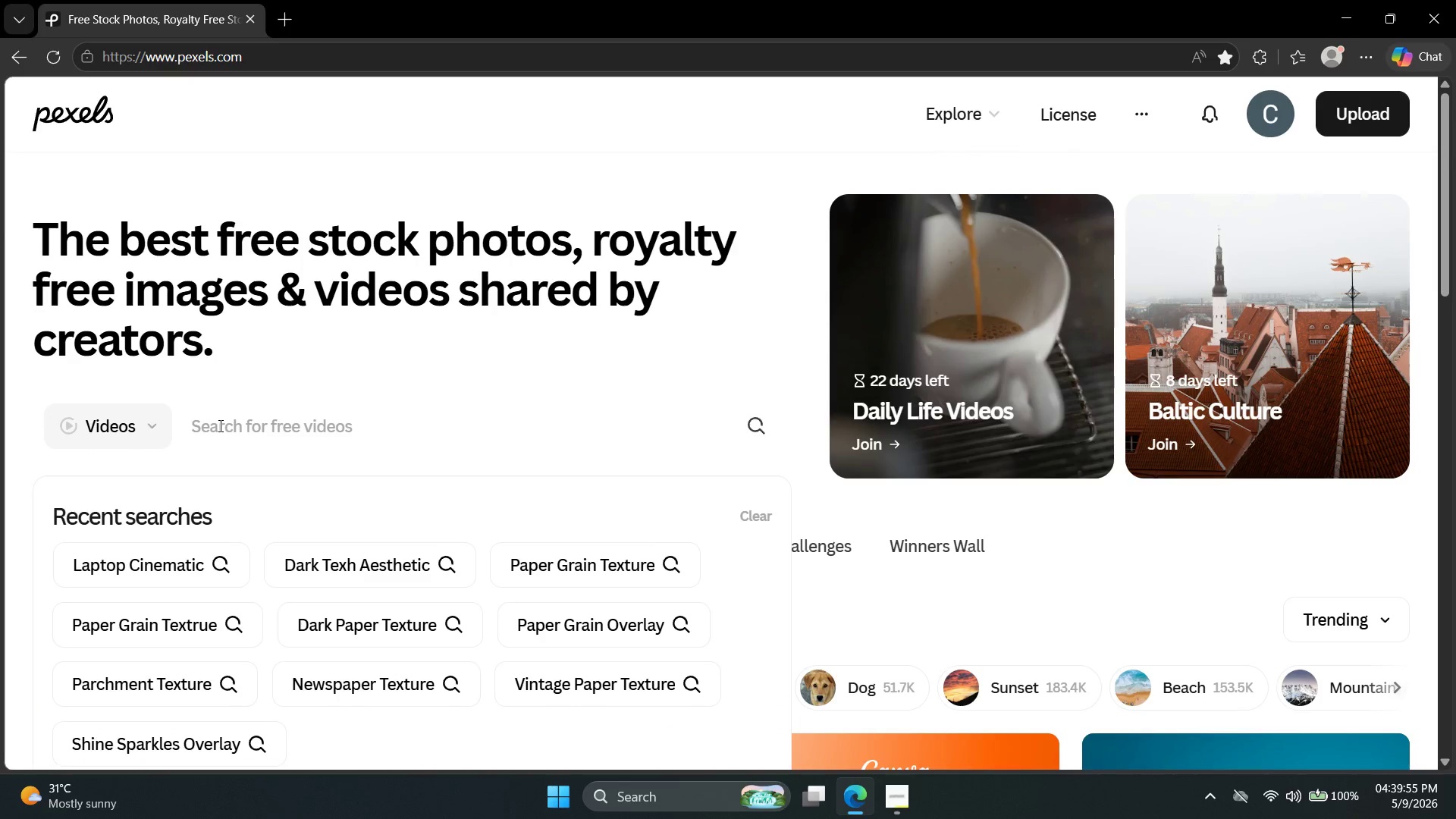 
type(candle close up)
 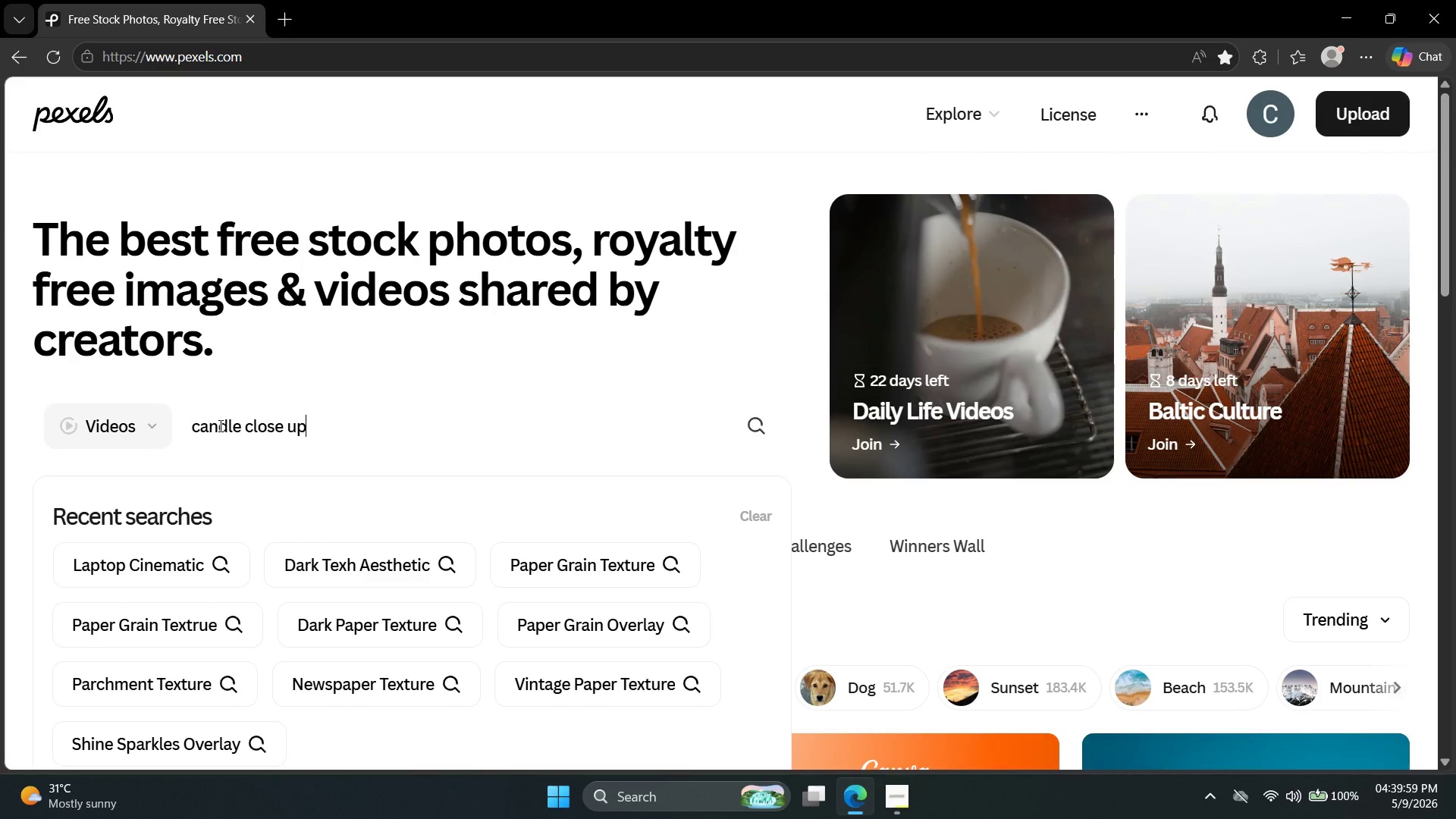 
key(Enter)
 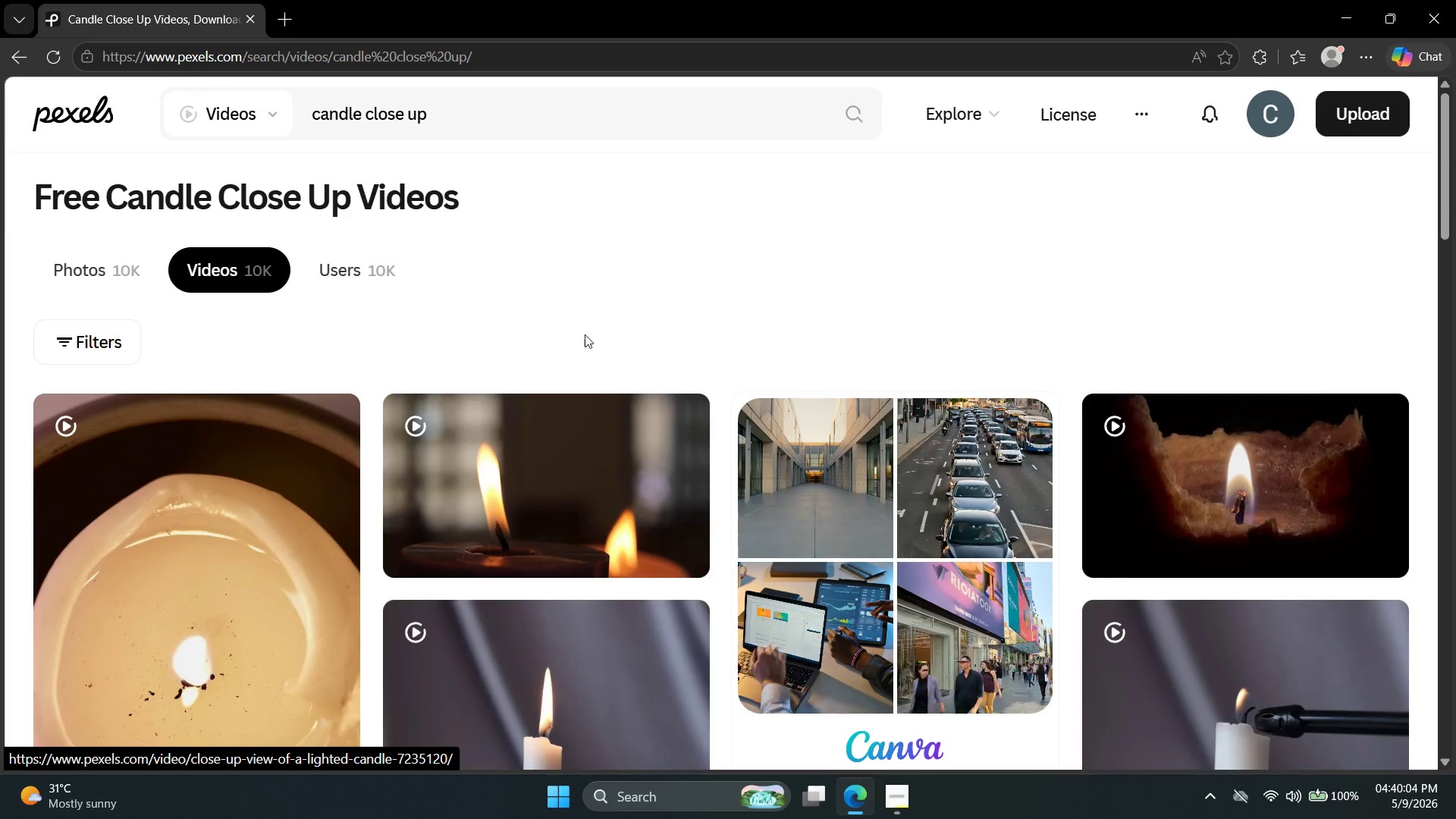 
wait(5.8)
 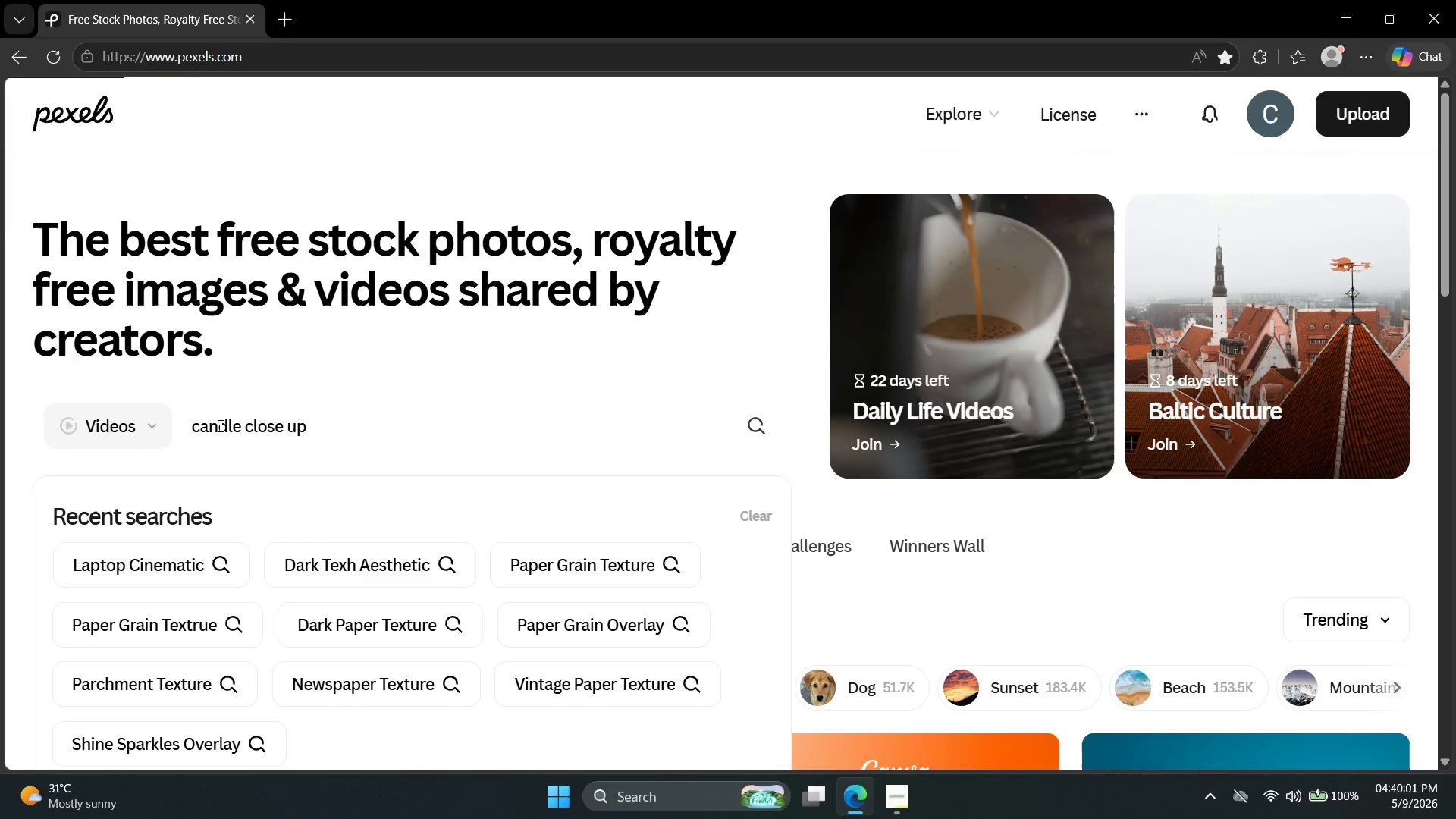 
left_click([901, 797])